 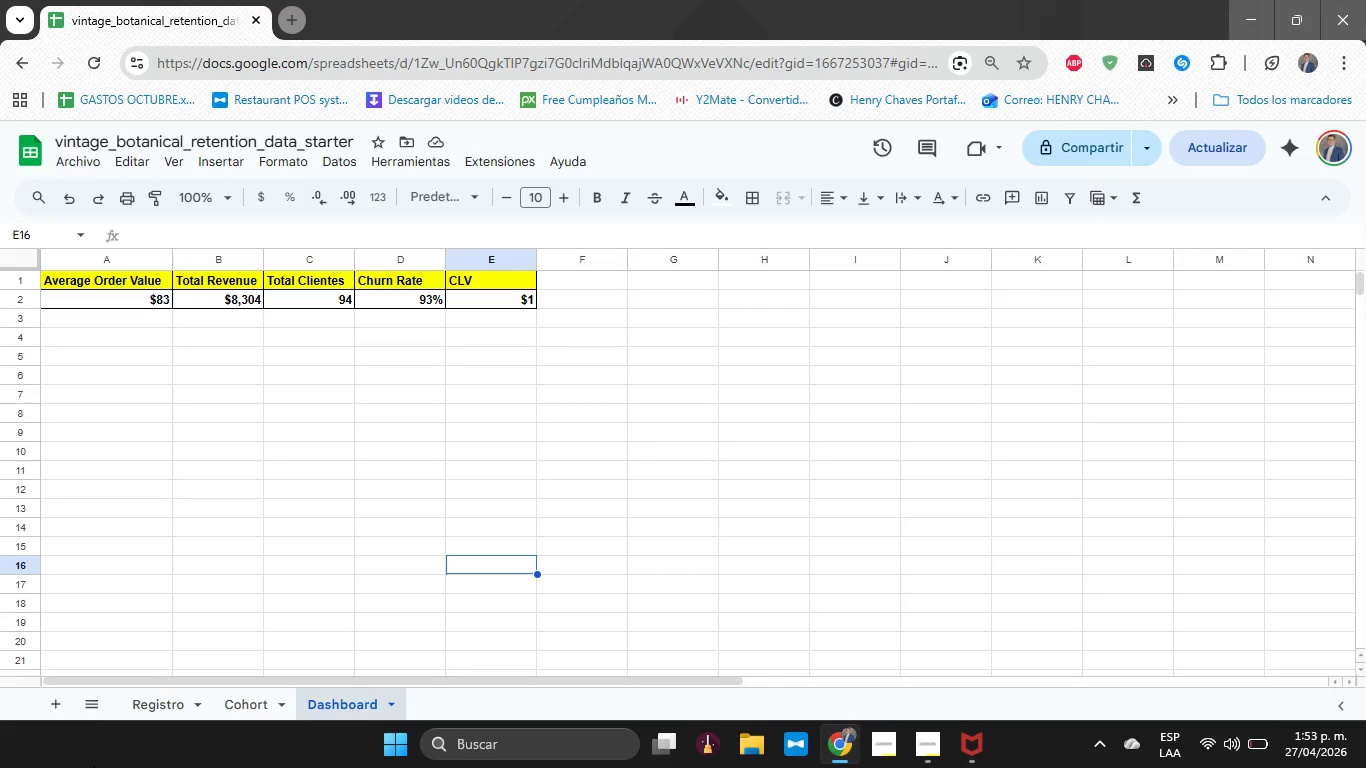 
left_click([167, 705])
 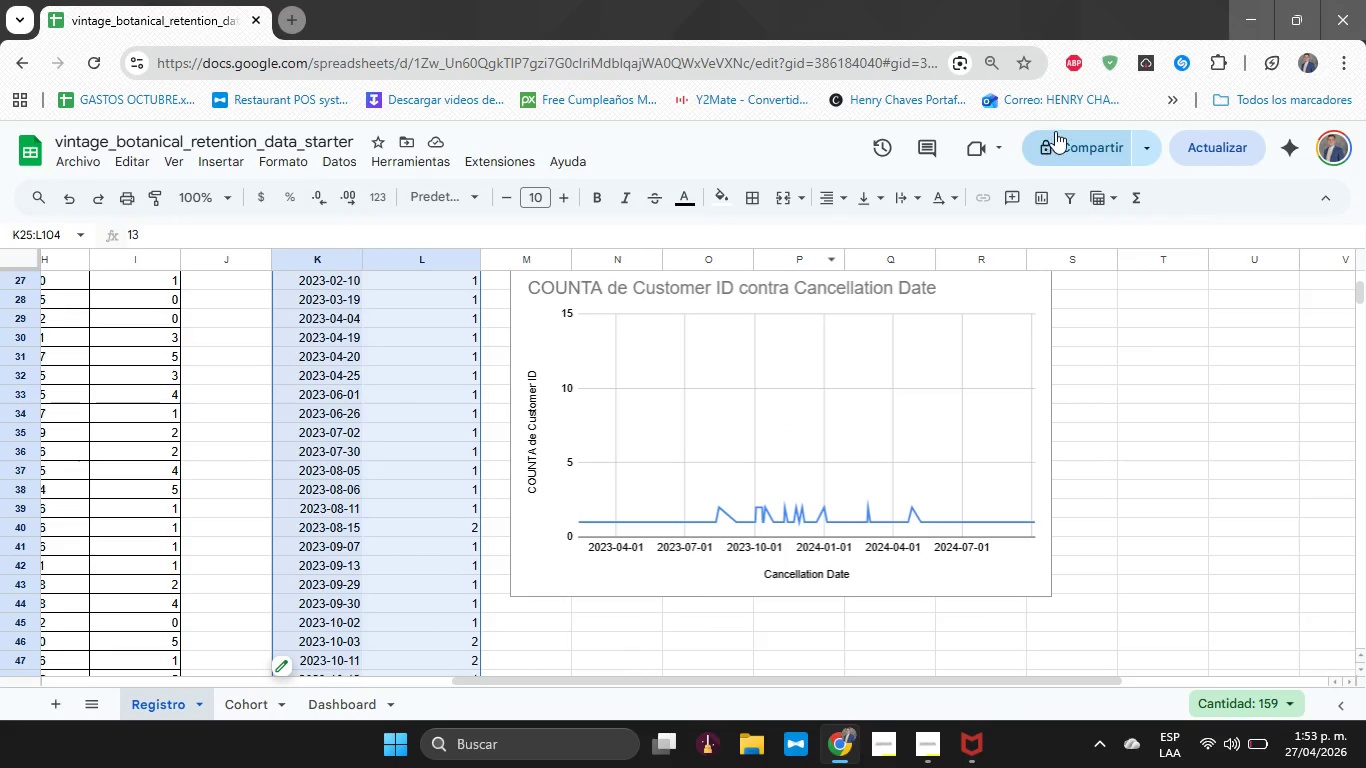 
left_click([1069, 137])
 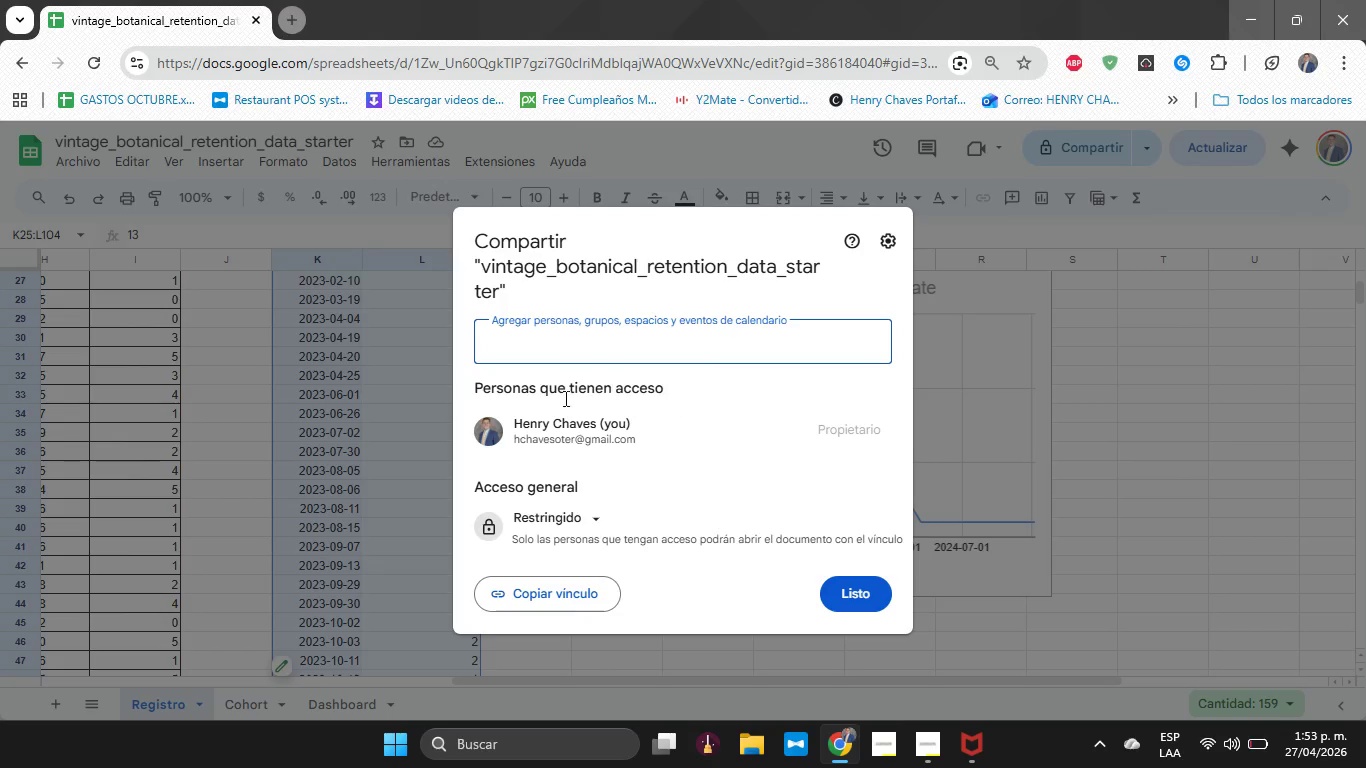 
left_click([561, 512])
 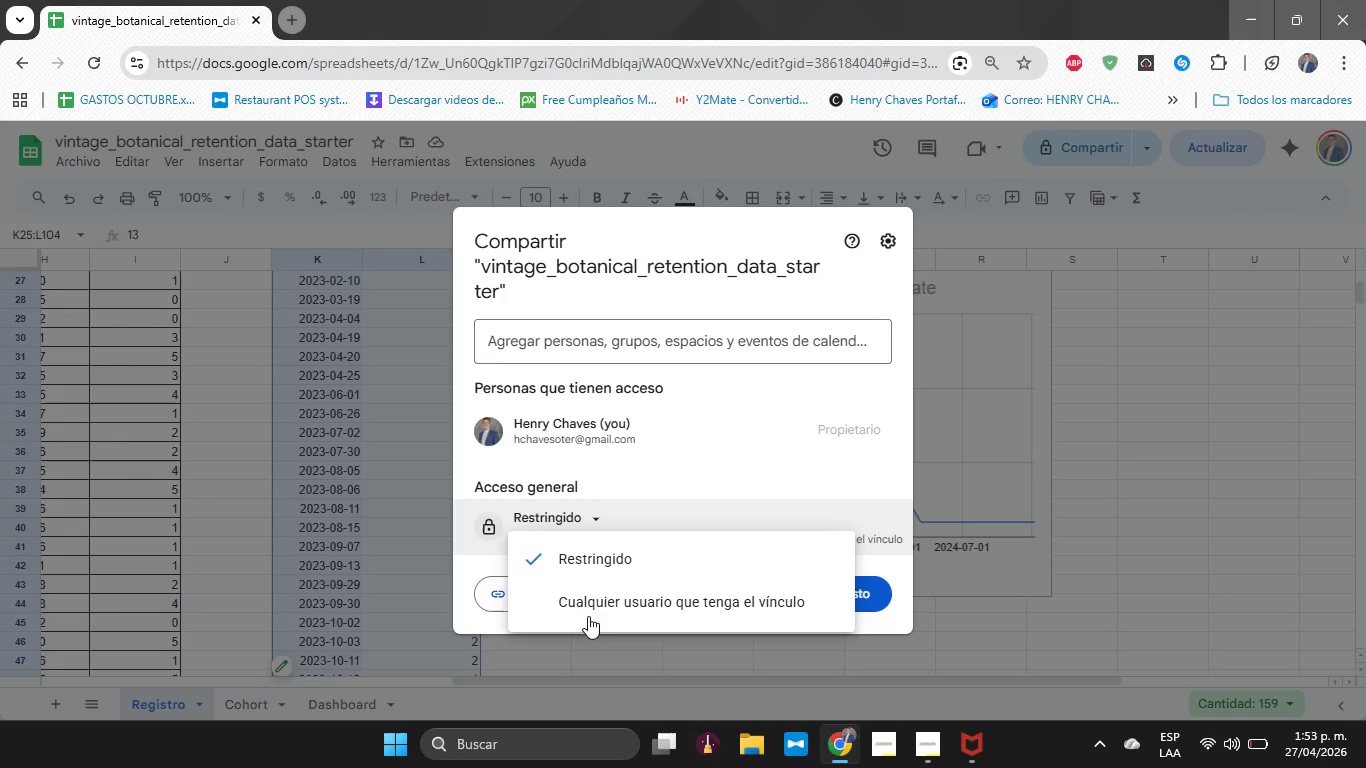 
double_click([596, 606])
 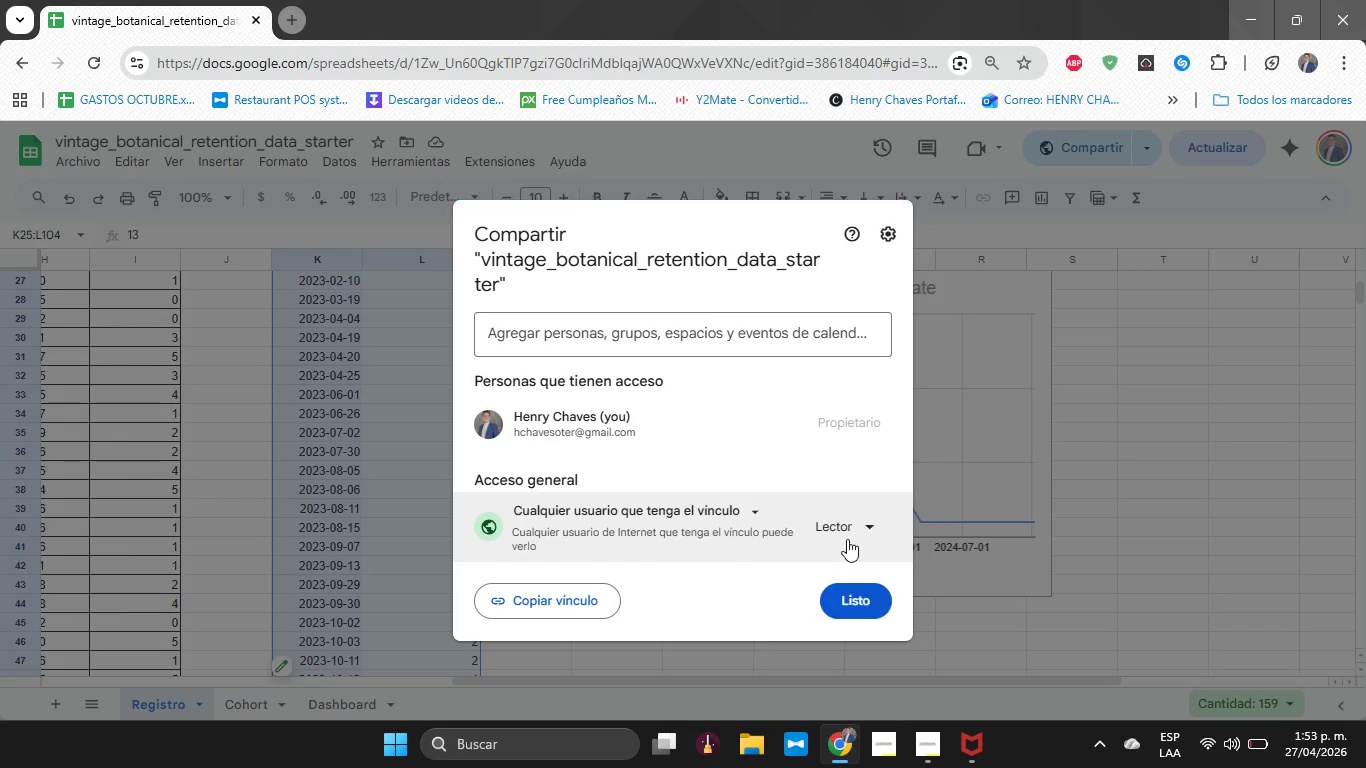 
left_click([847, 539])
 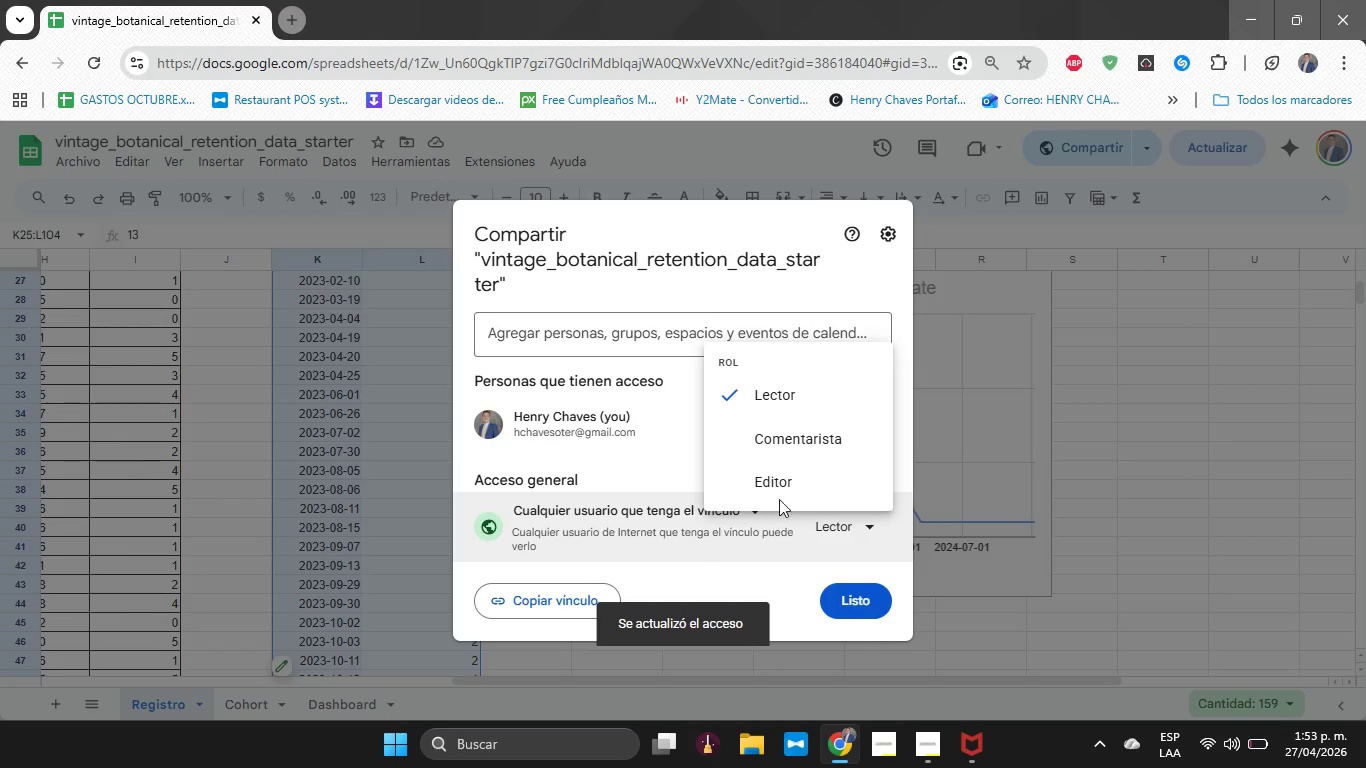 
left_click([768, 478])
 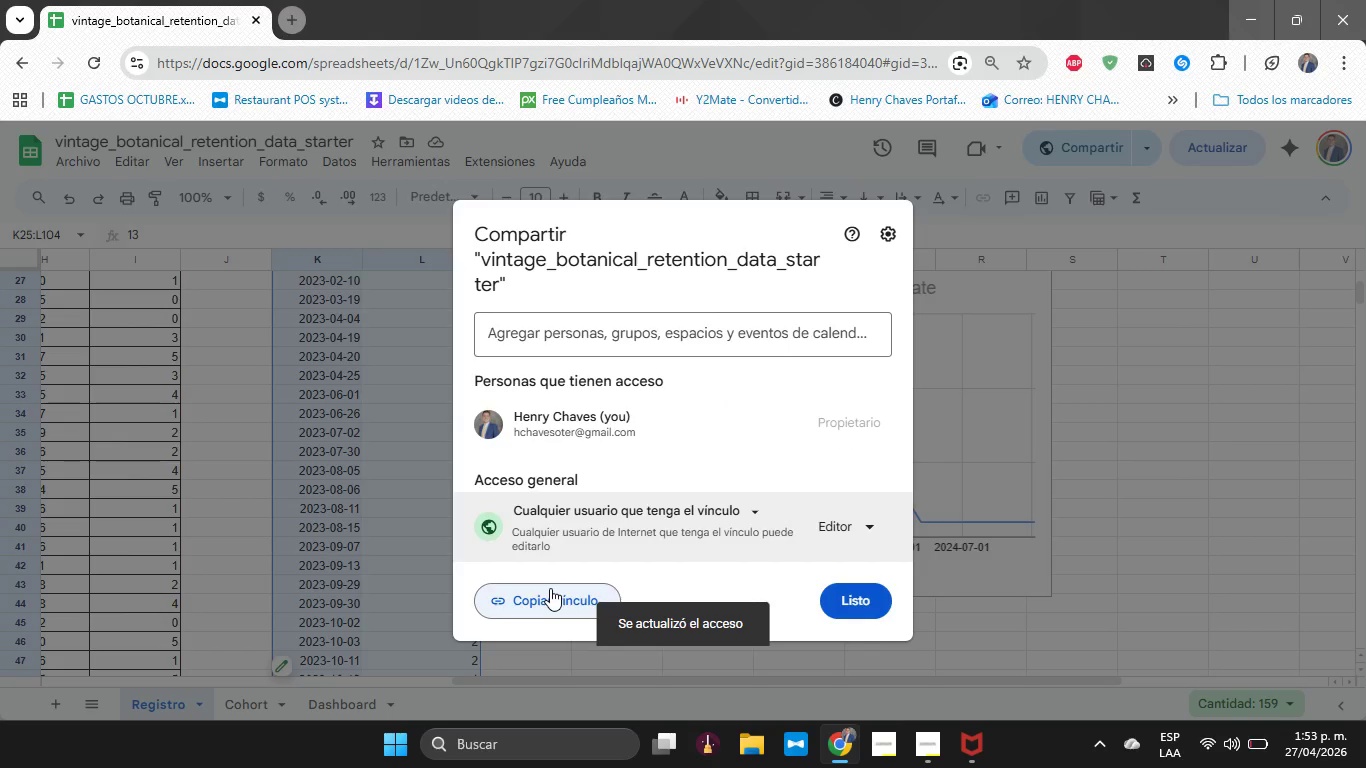 
double_click([550, 588])
 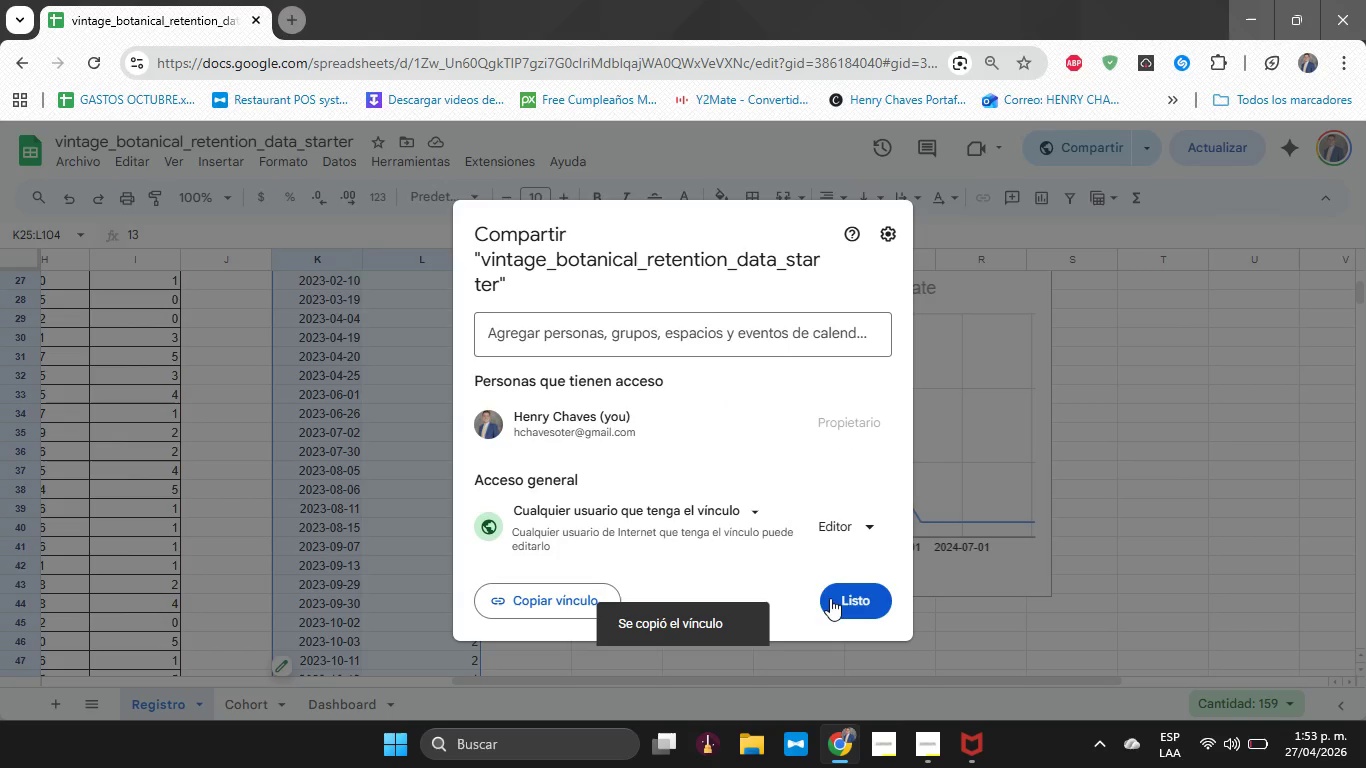 
left_click([866, 601])
 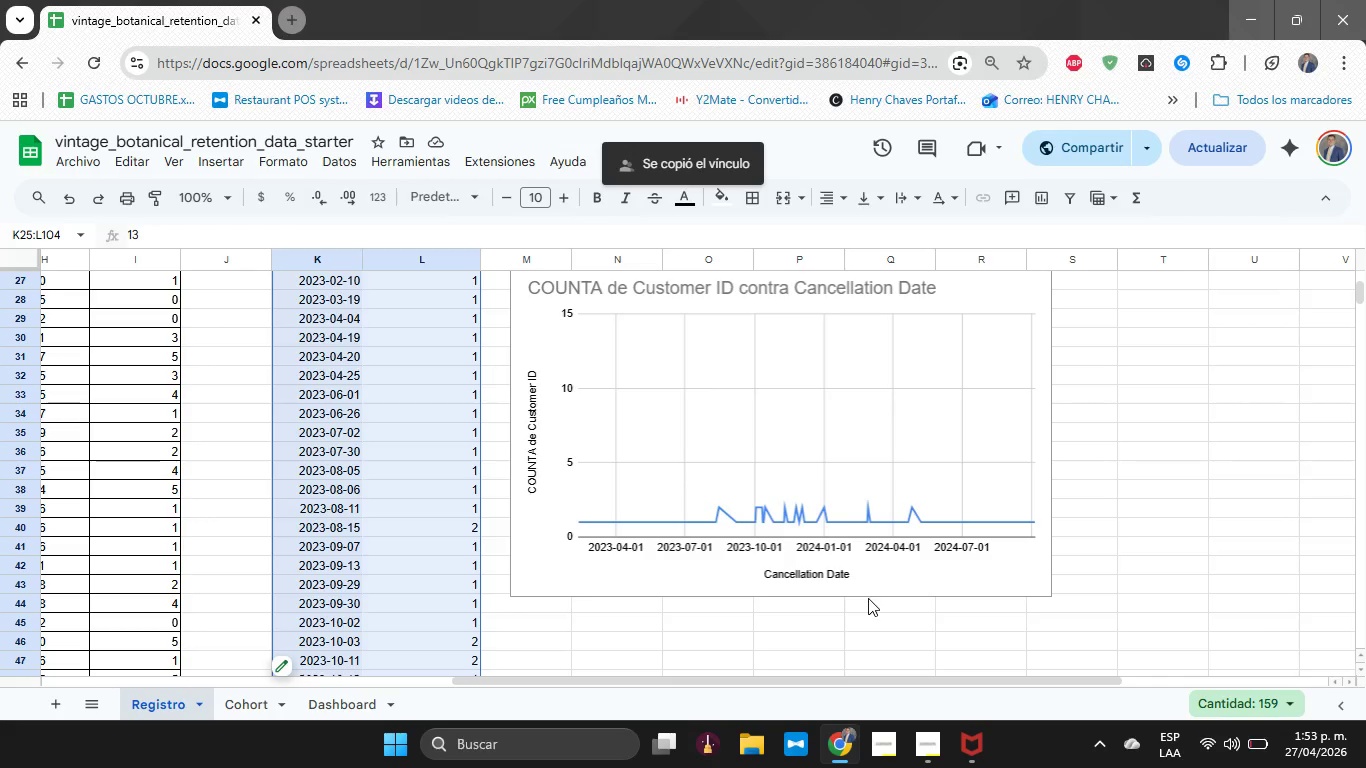 
scroll: coordinate [886, 541], scroll_direction: up, amount: 10.0
 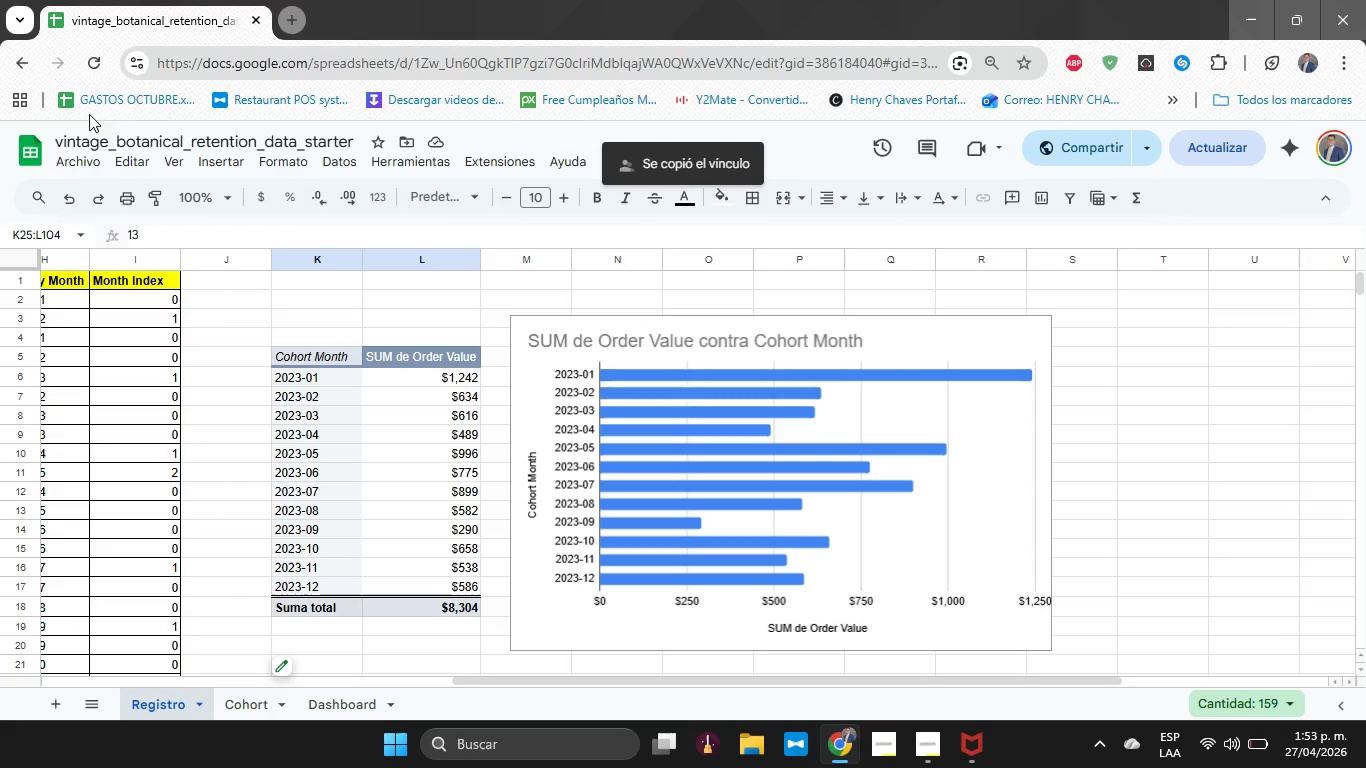 
left_click([80, 165])
 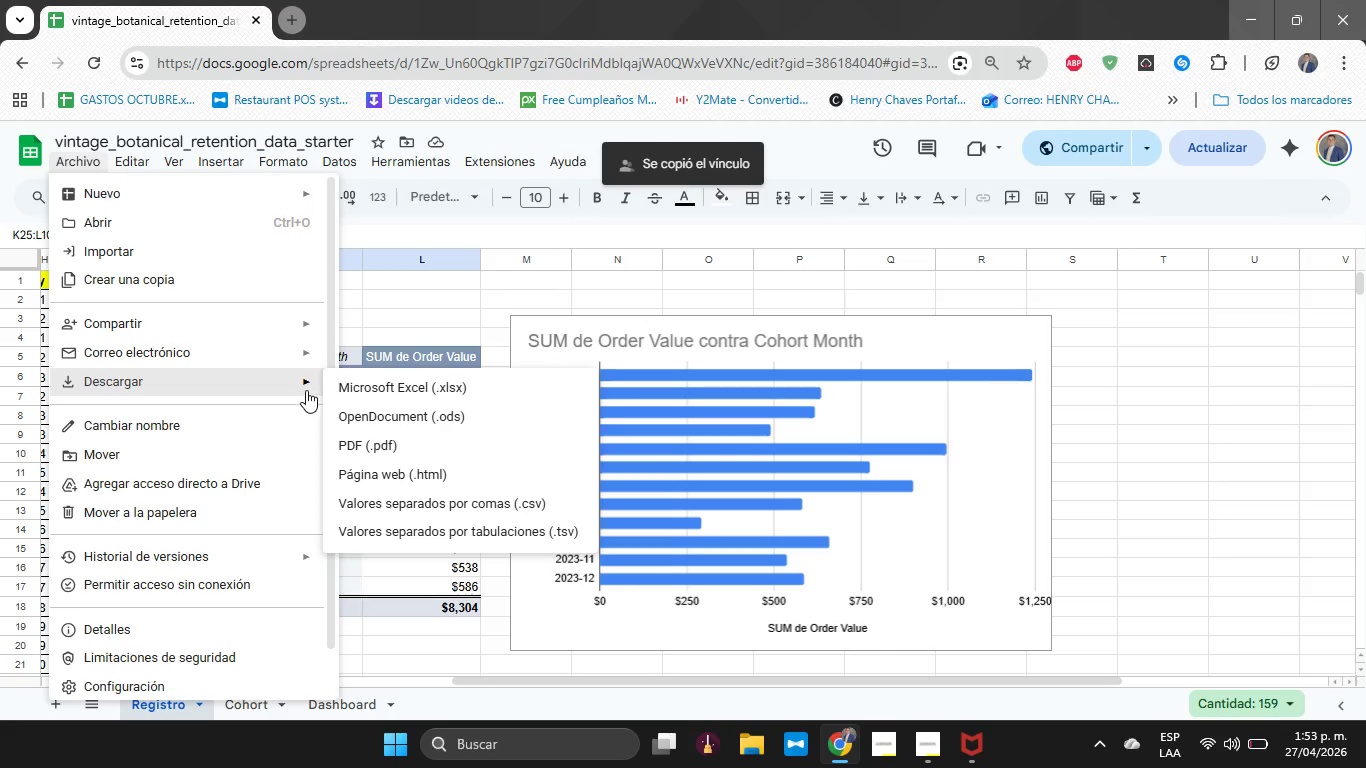 
left_click([416, 394])
 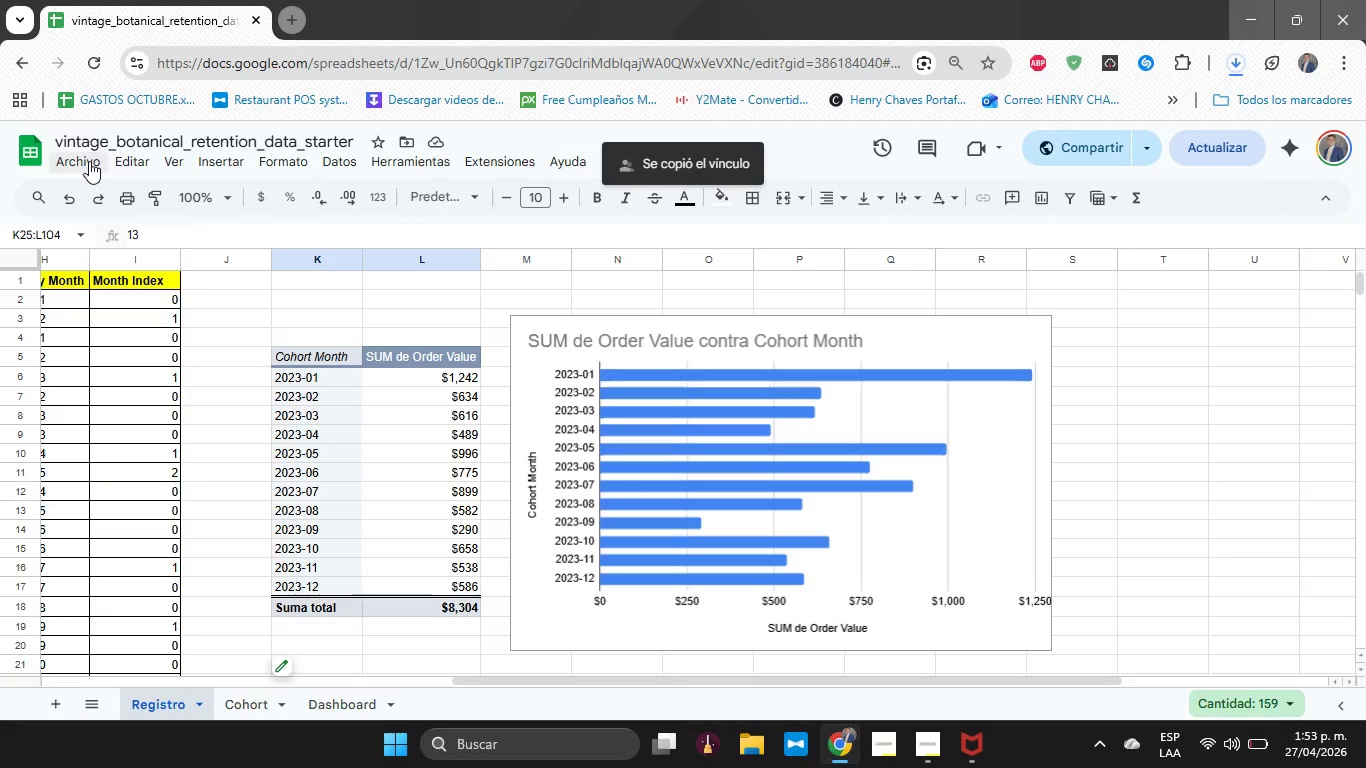 
left_click([89, 161])
 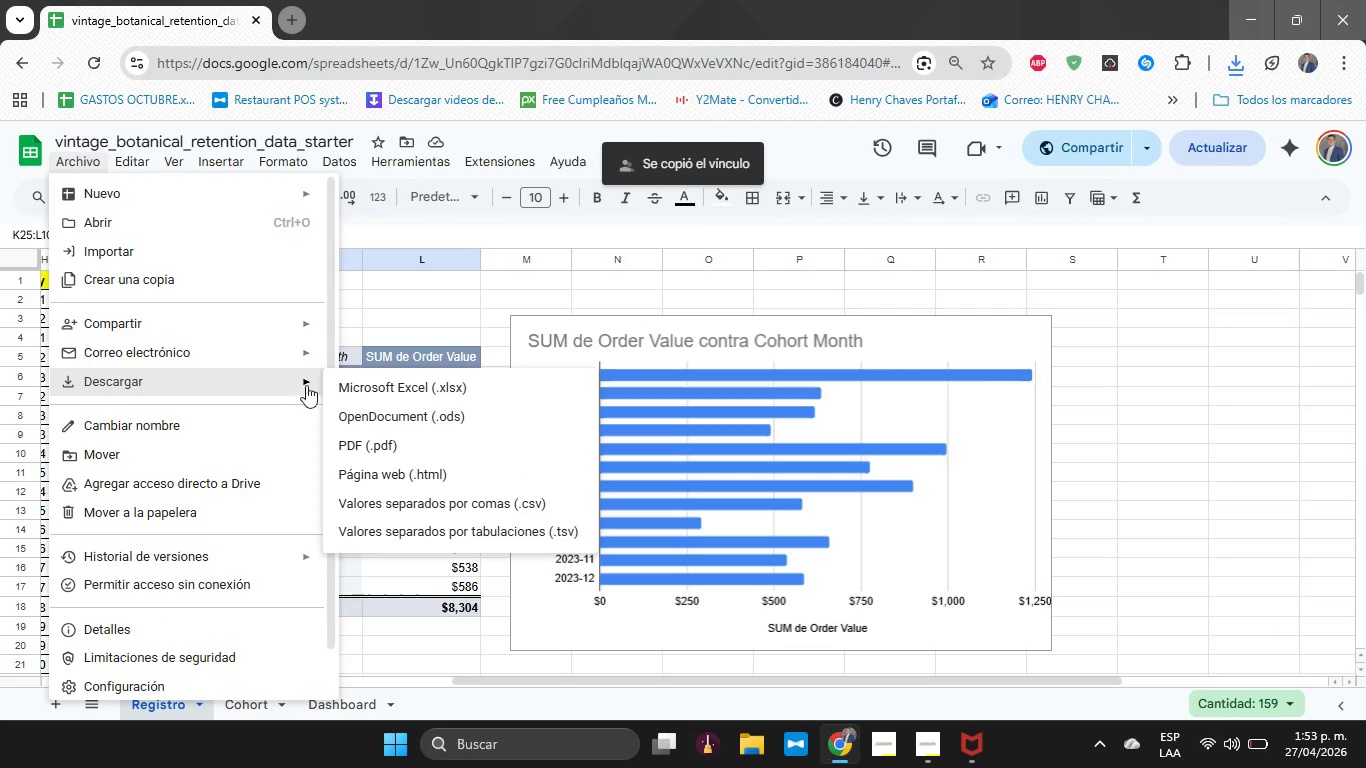 
left_click([394, 441])
 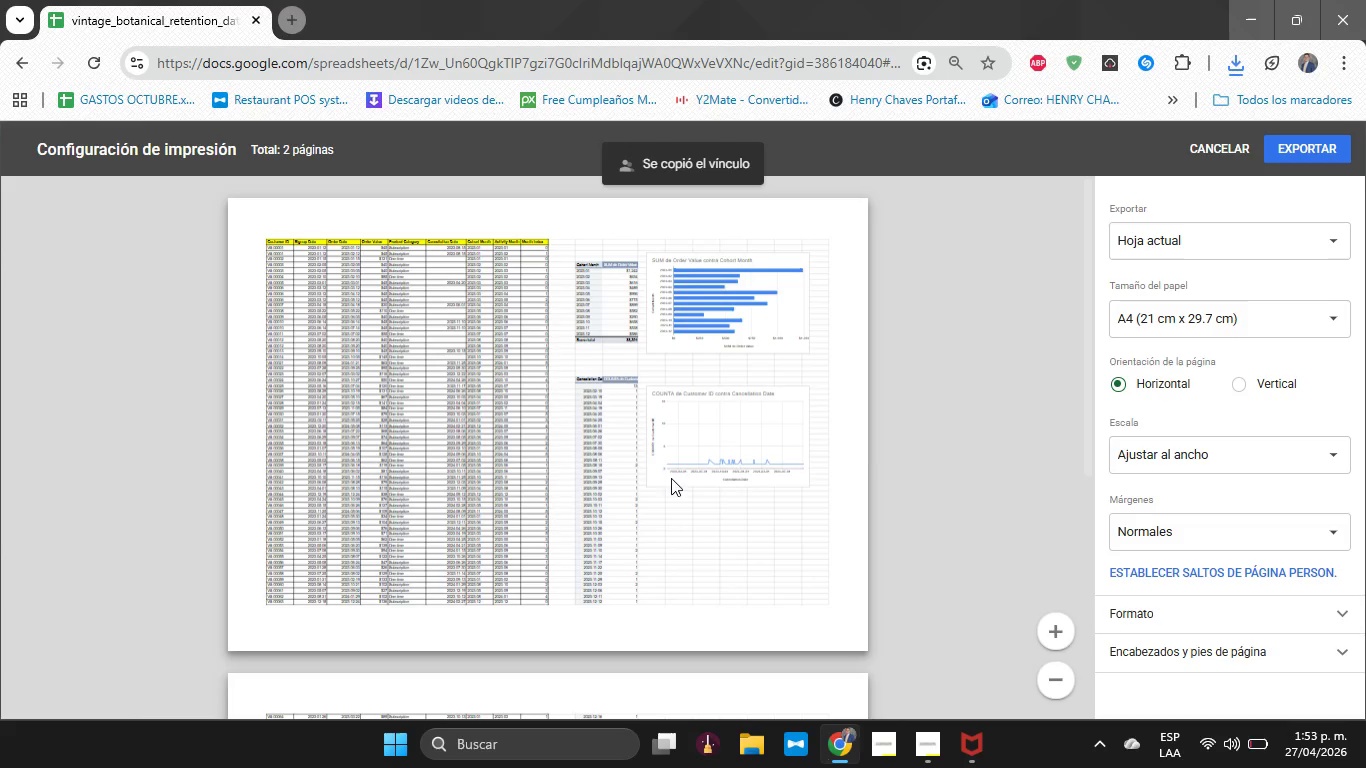 
scroll: coordinate [719, 476], scroll_direction: down, amount: 40.0
 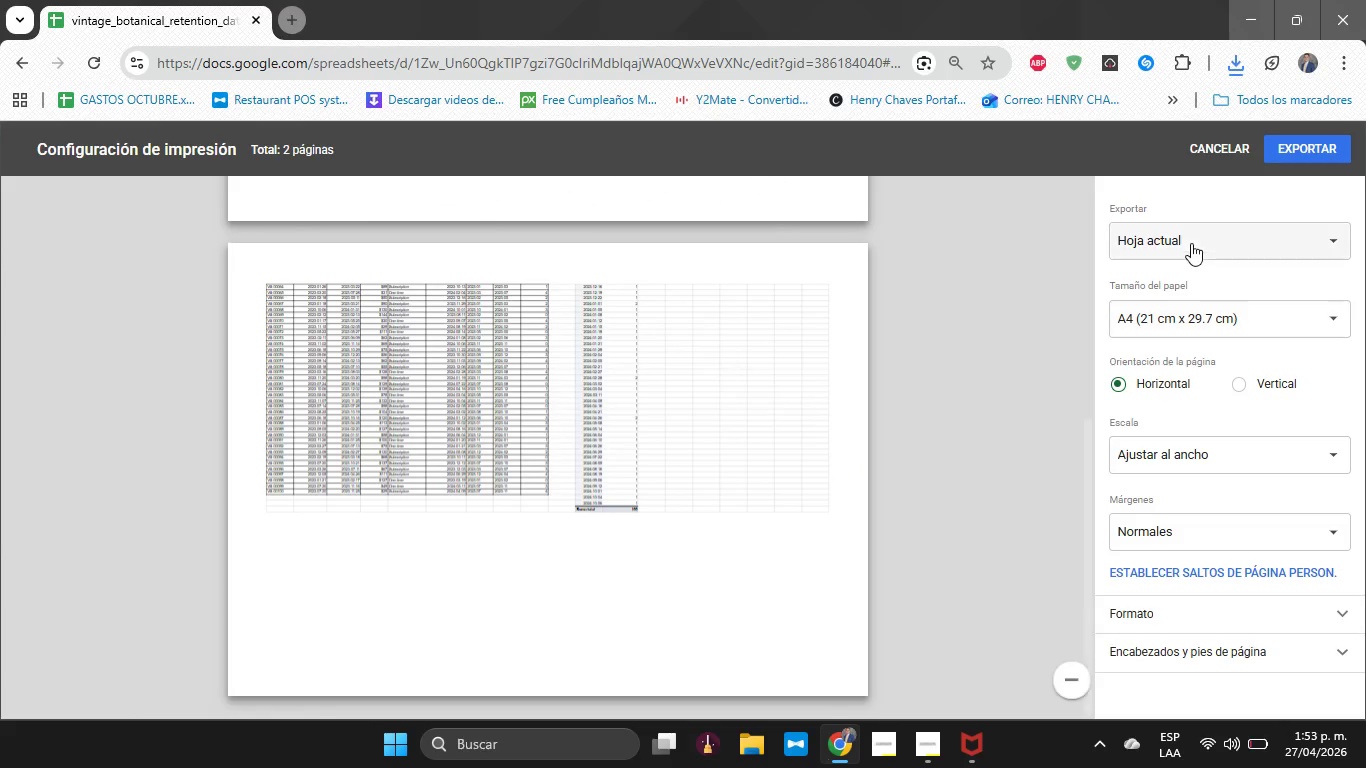 
left_click([1191, 243])
 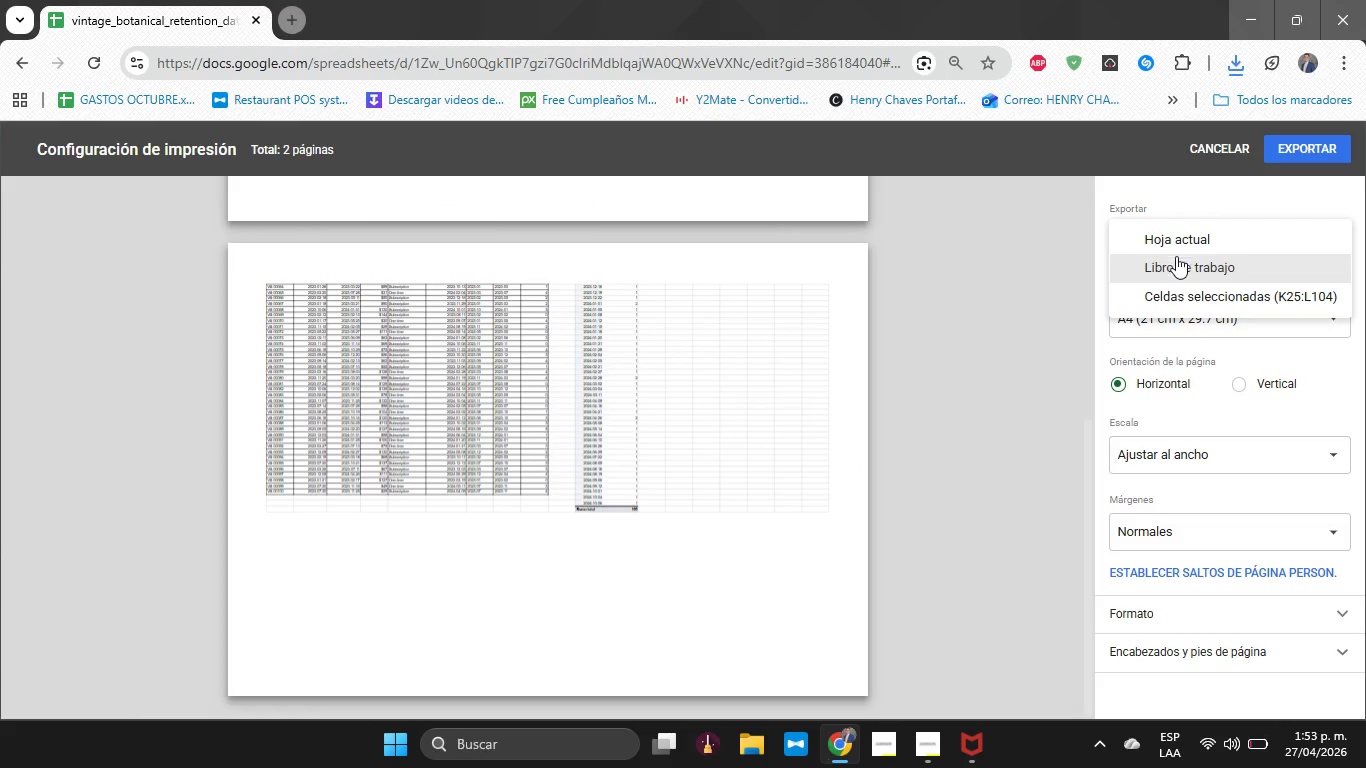 
left_click([1172, 262])
 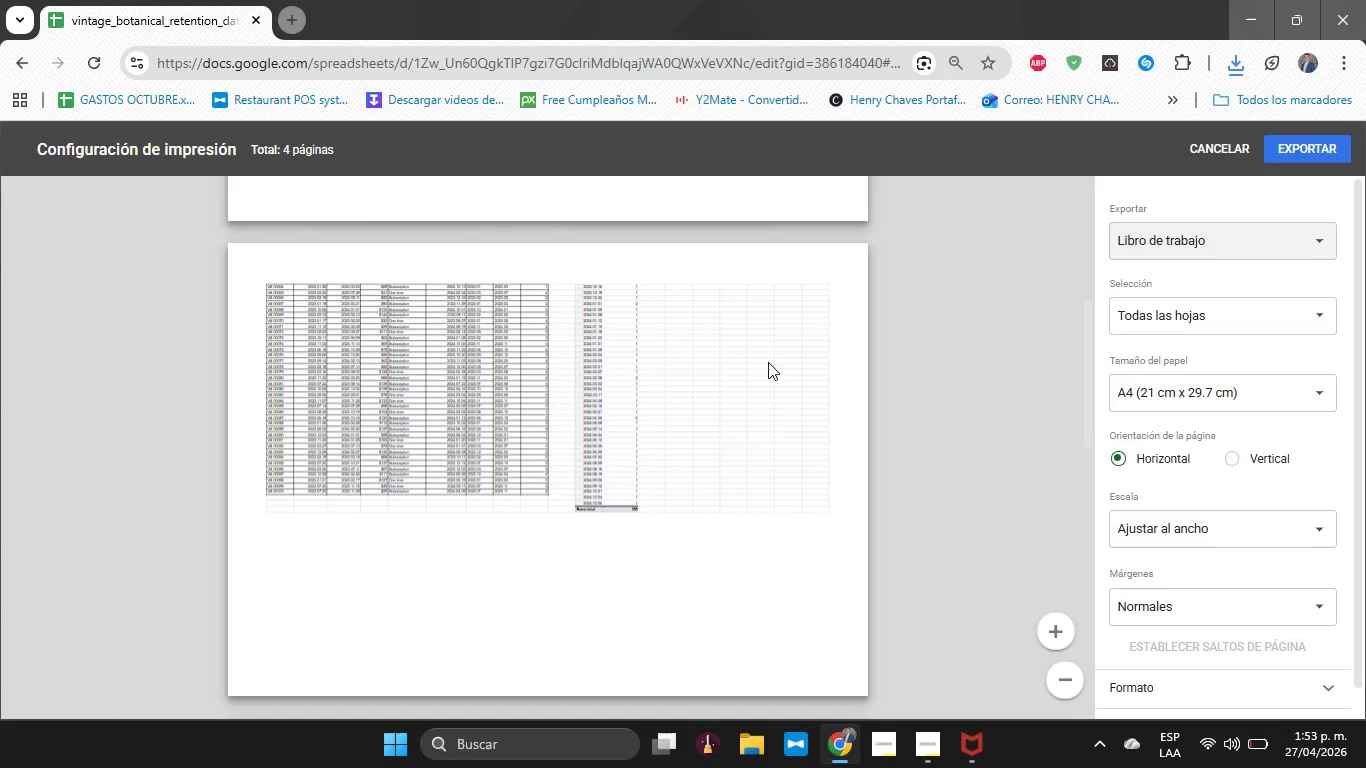 
scroll: coordinate [715, 368], scroll_direction: down, amount: 4.0
 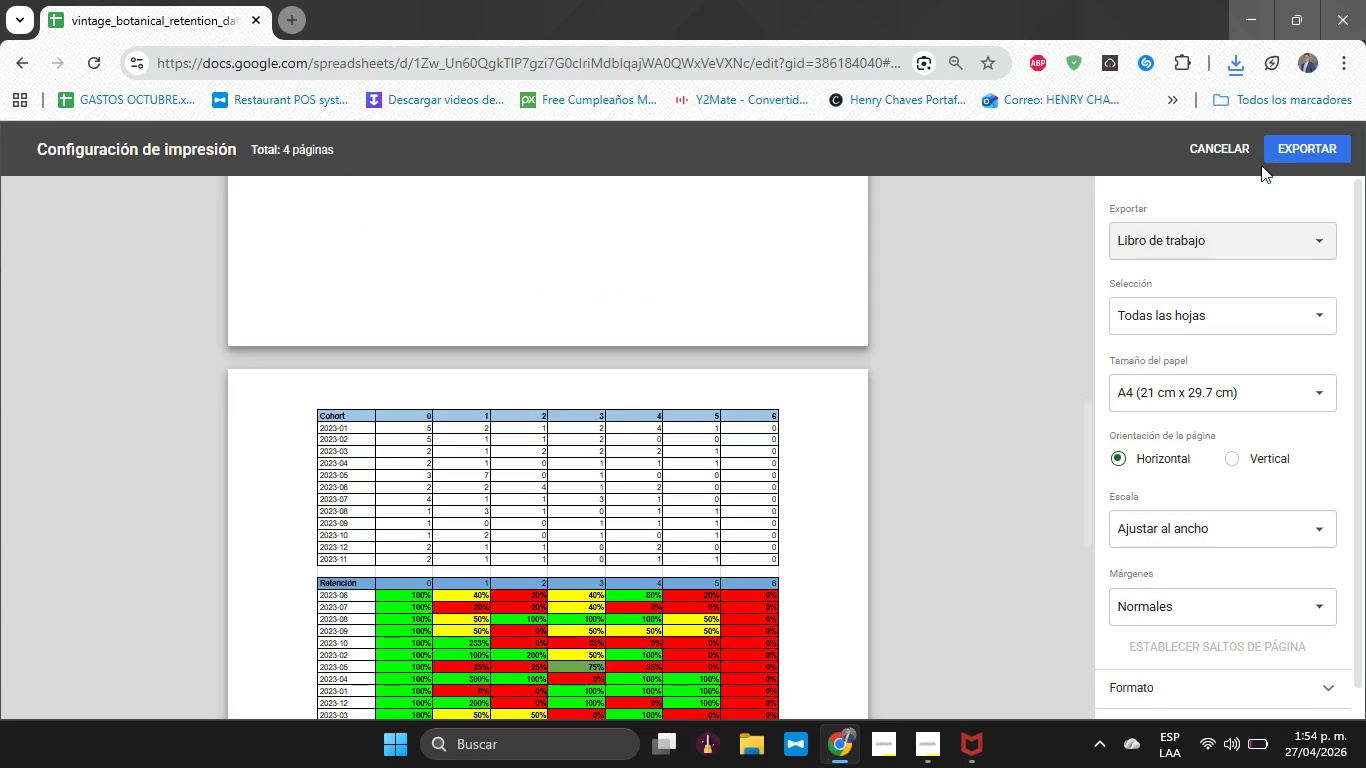 